 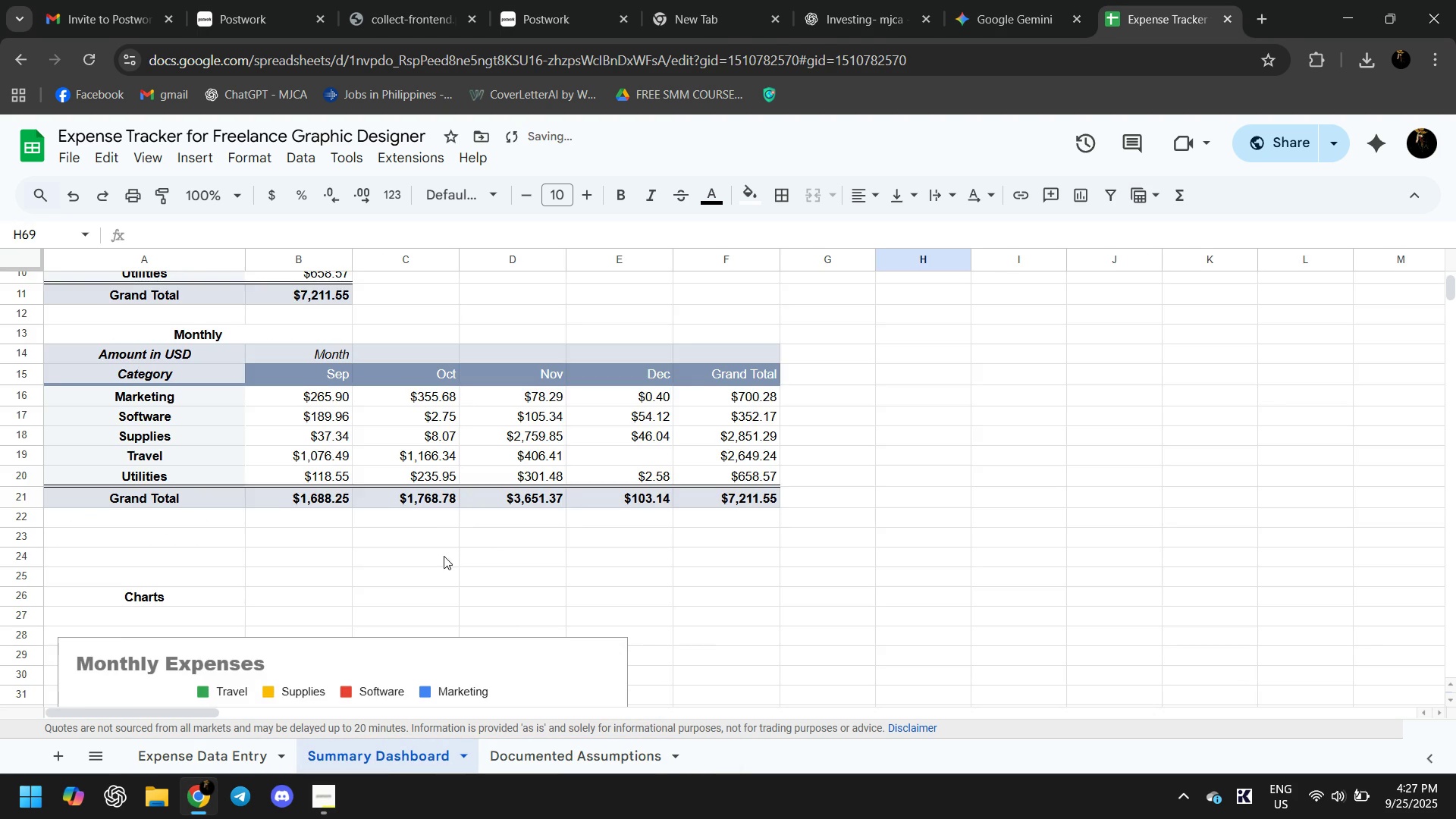 
scroll: coordinate [554, 616], scroll_direction: up, amount: 9.0
 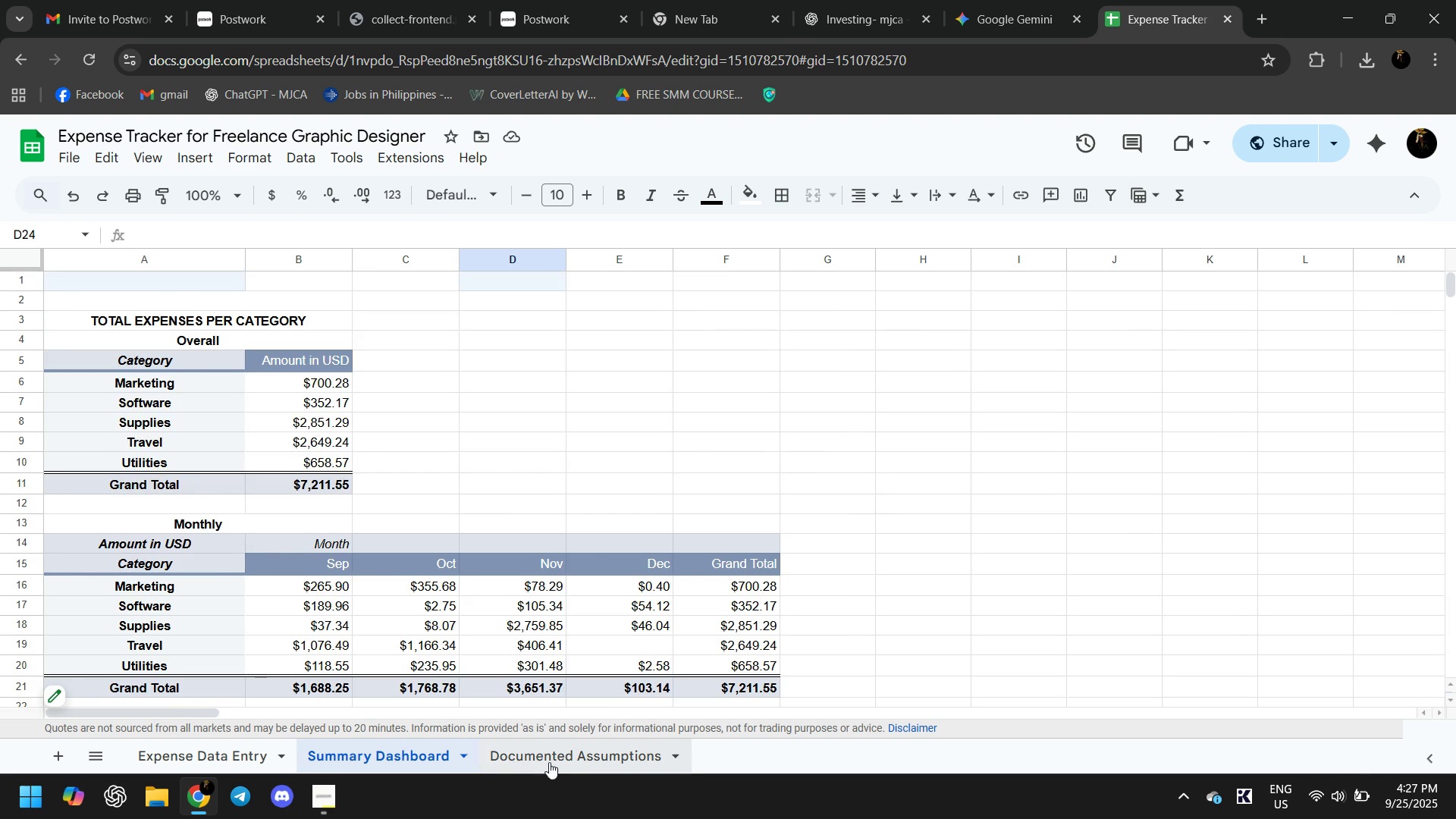 
left_click([555, 762])
 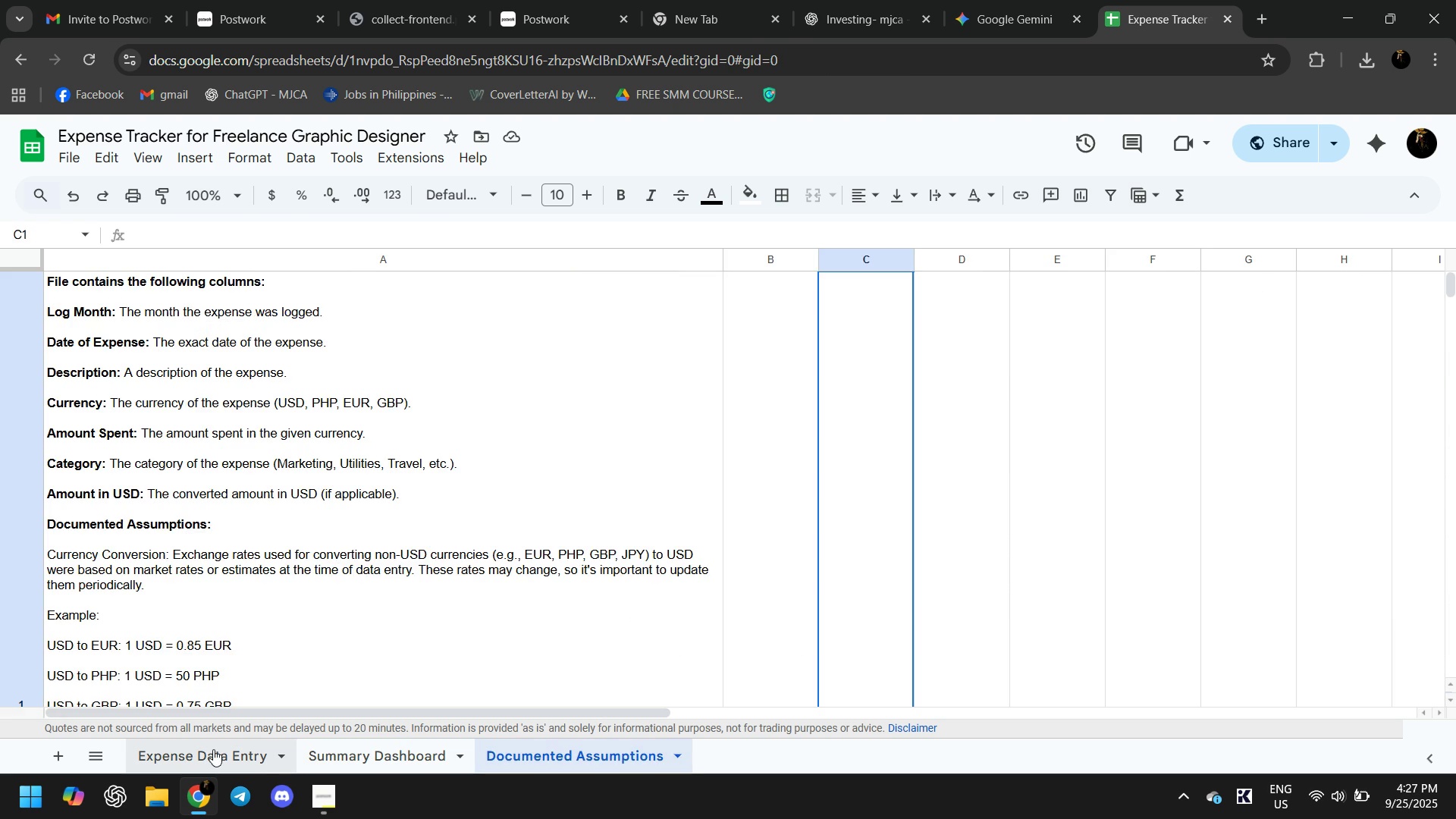 
left_click([213, 749])
 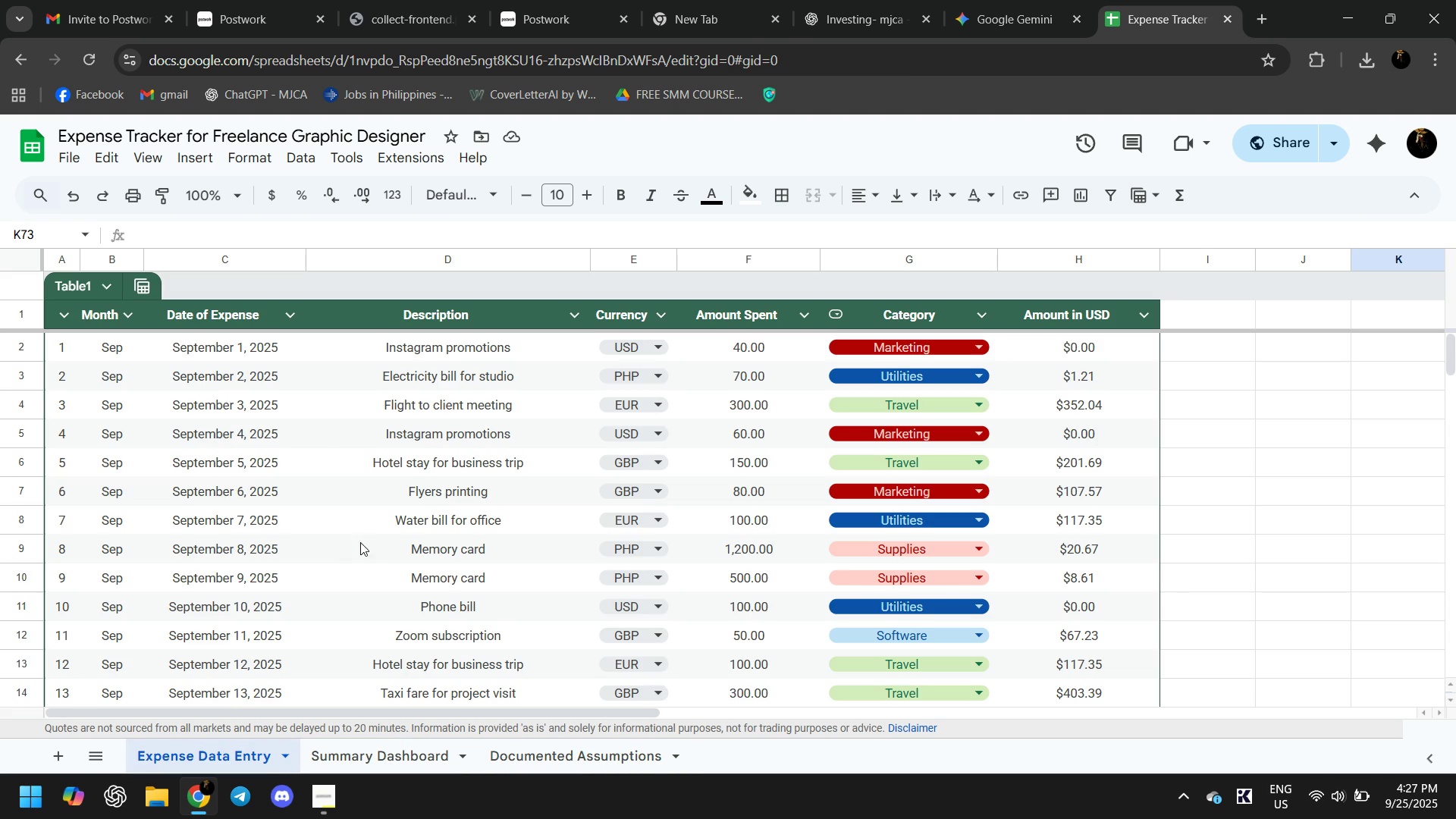 
scroll: coordinate [370, 546], scroll_direction: up, amount: 5.0
 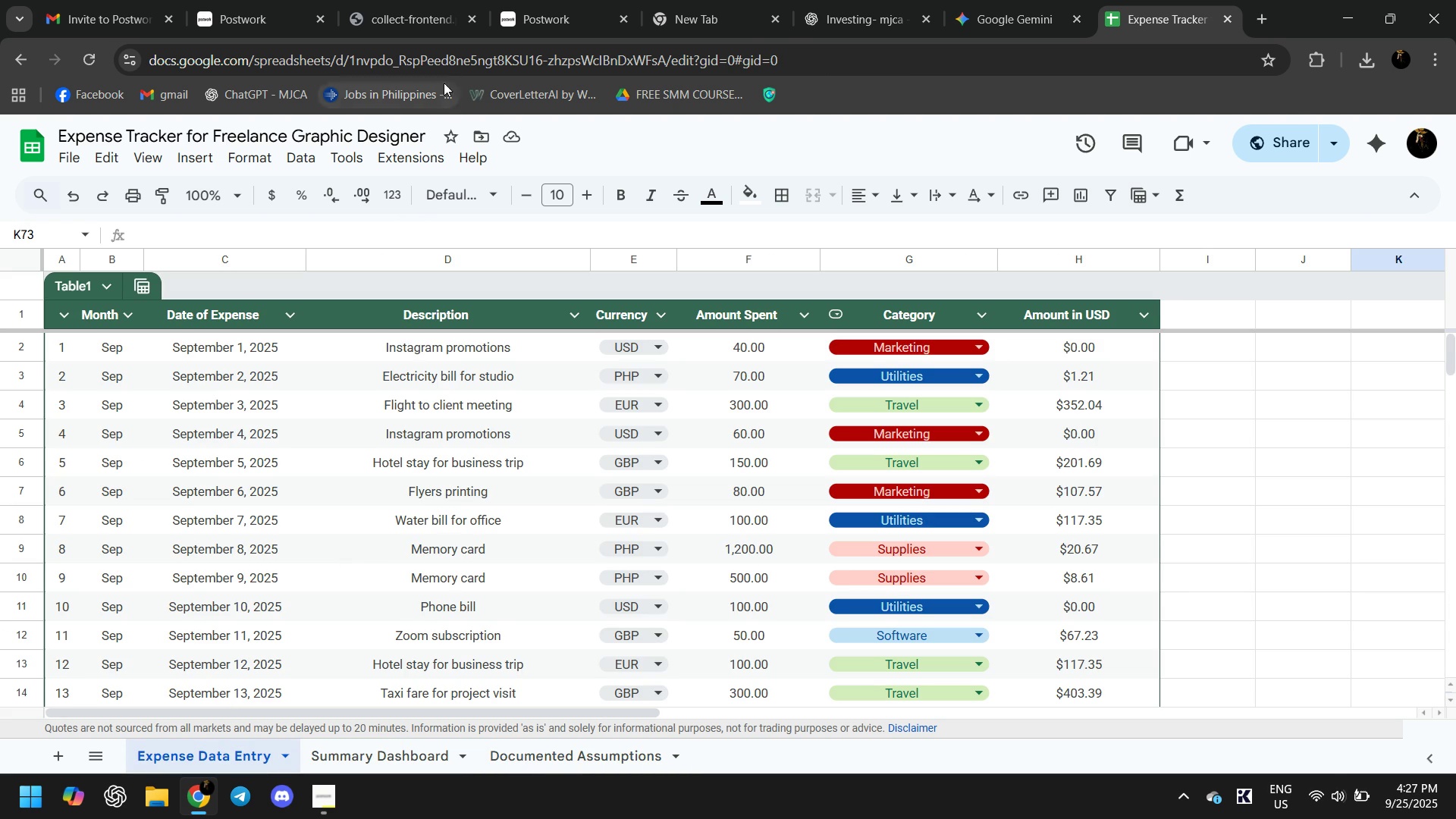 
left_click([442, 66])
 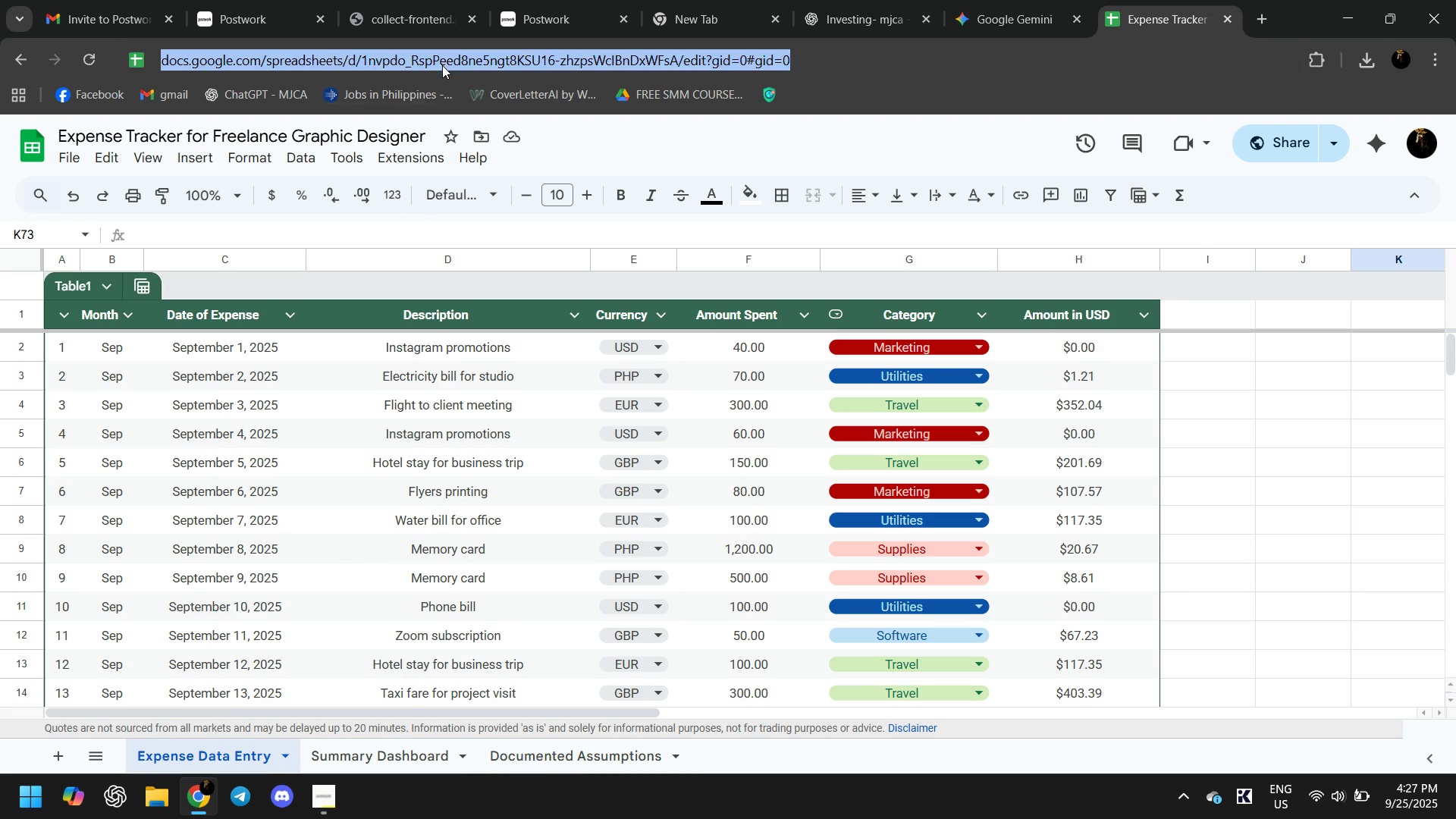 
key(Control+ControlLeft)
 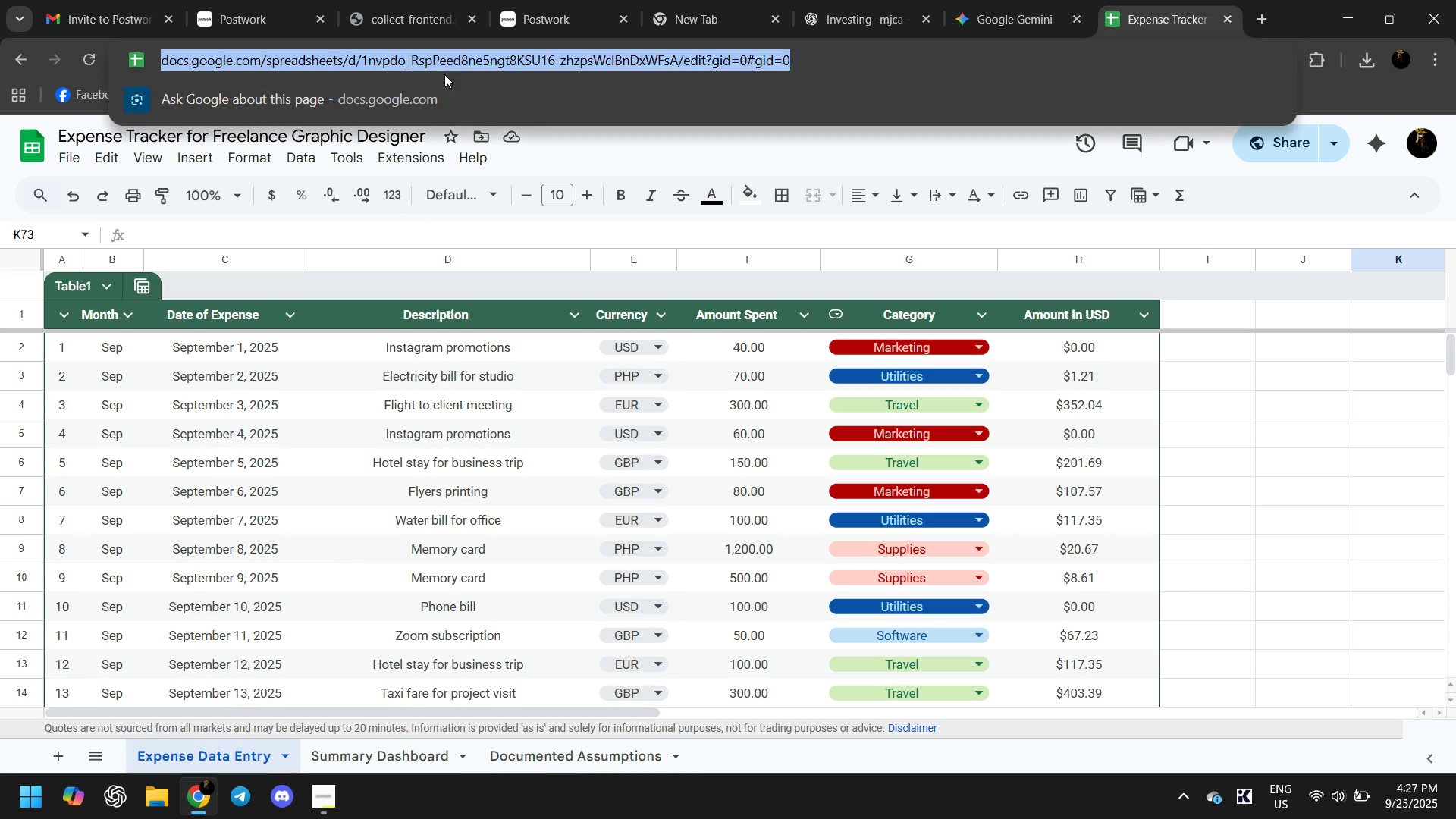 
key(Control+V)
 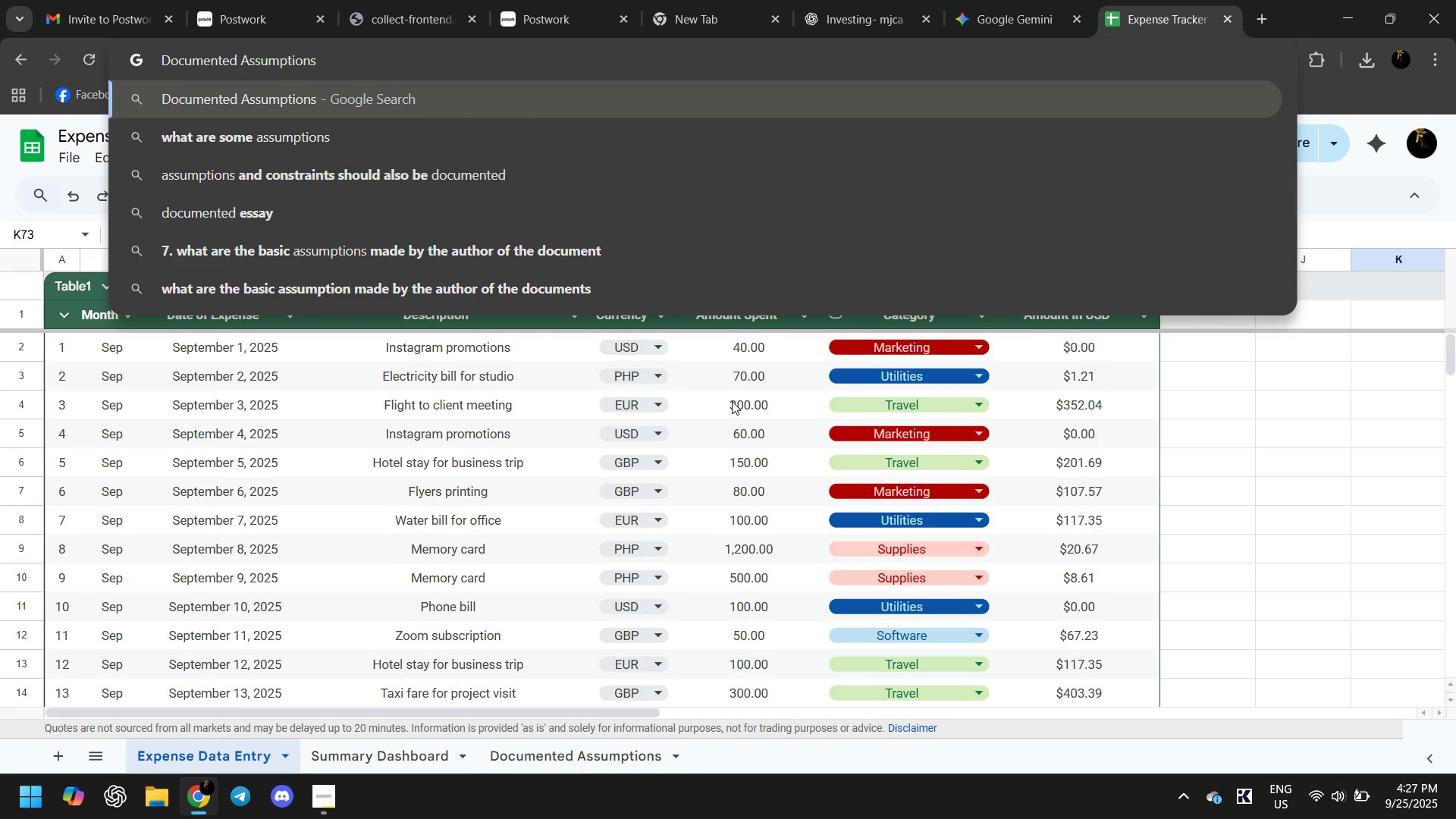 
key(Escape)
 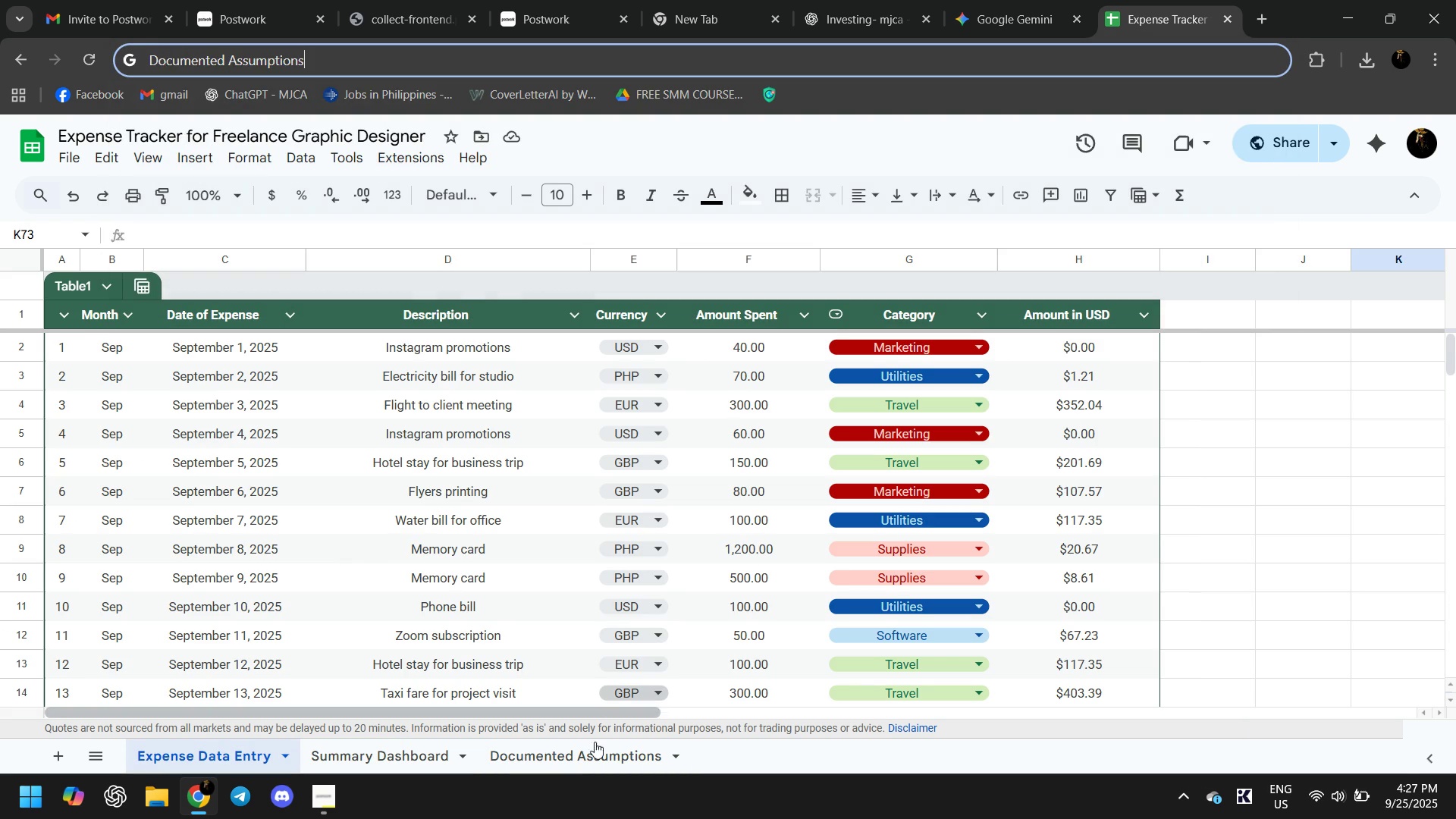 
key(Escape)
 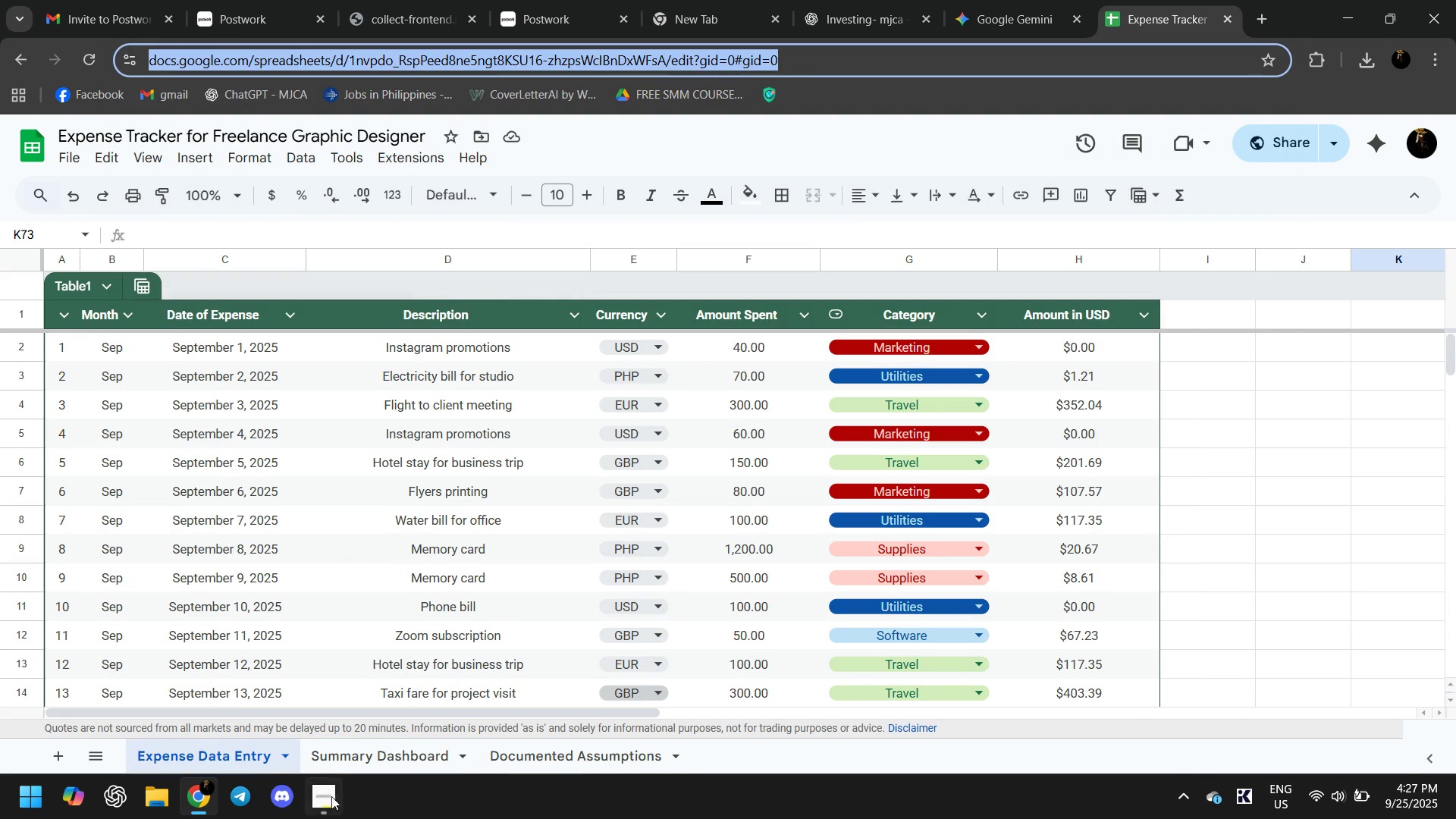 